 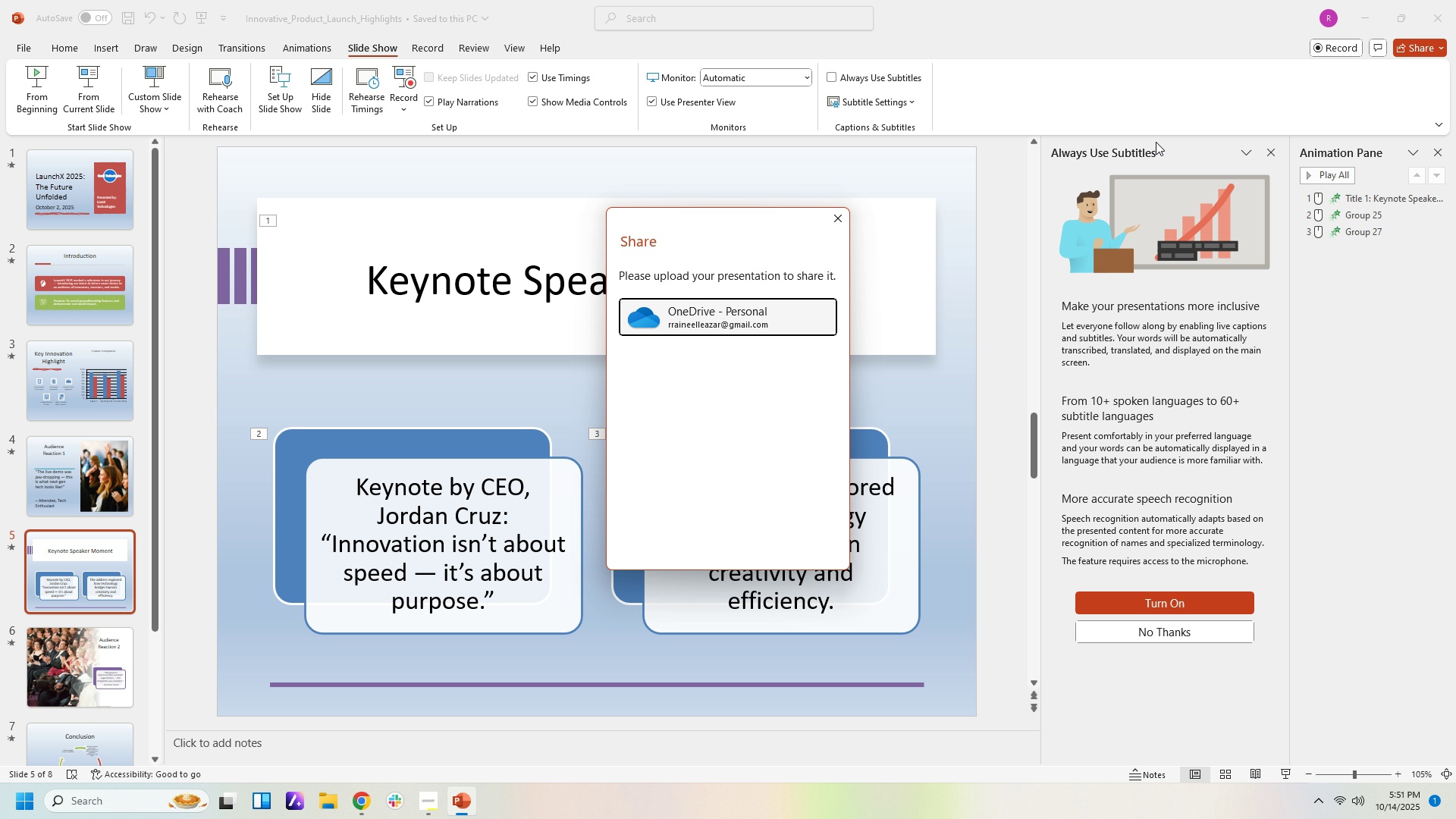 
left_click([763, 316])
 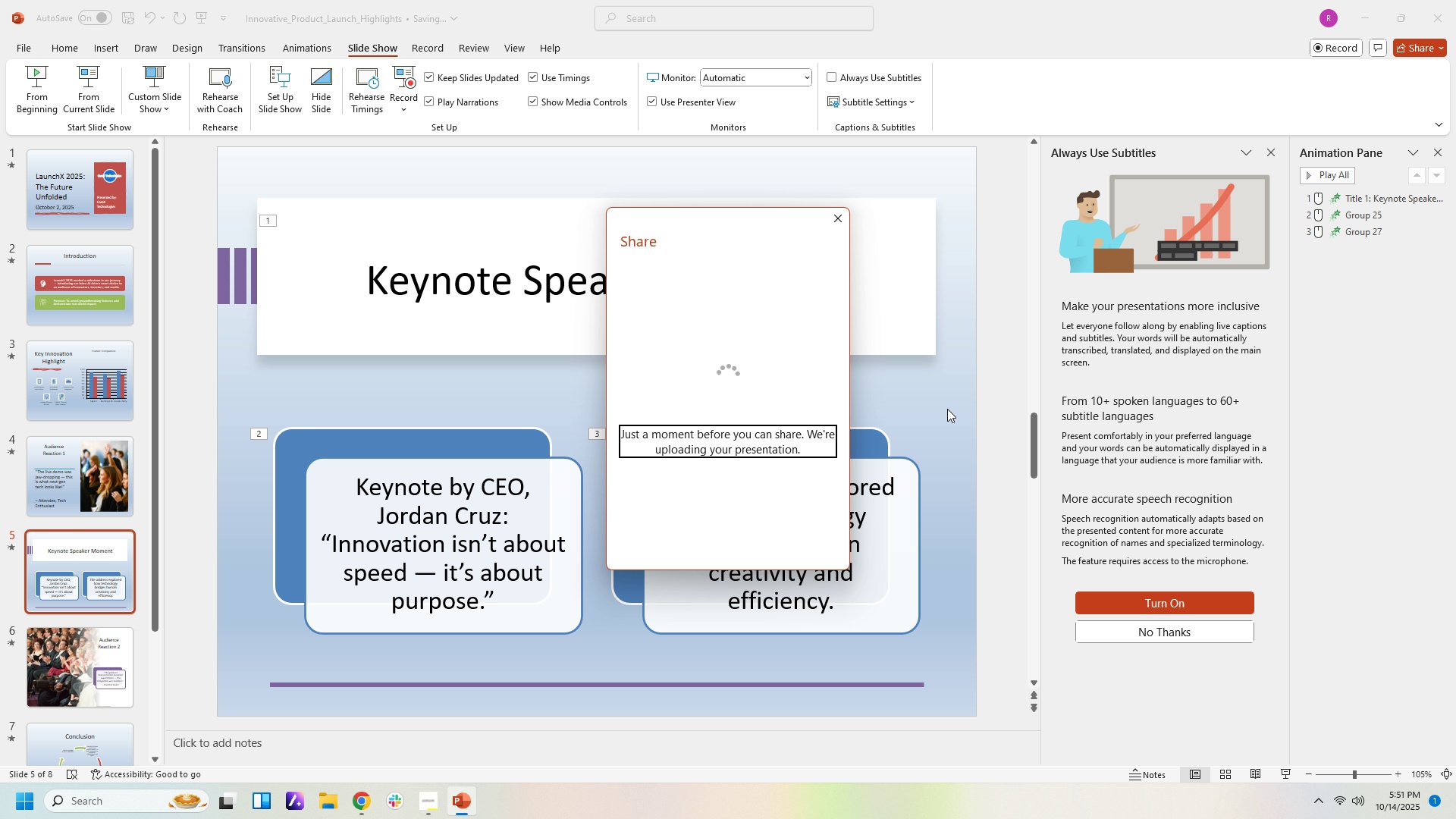 
wait(10.14)
 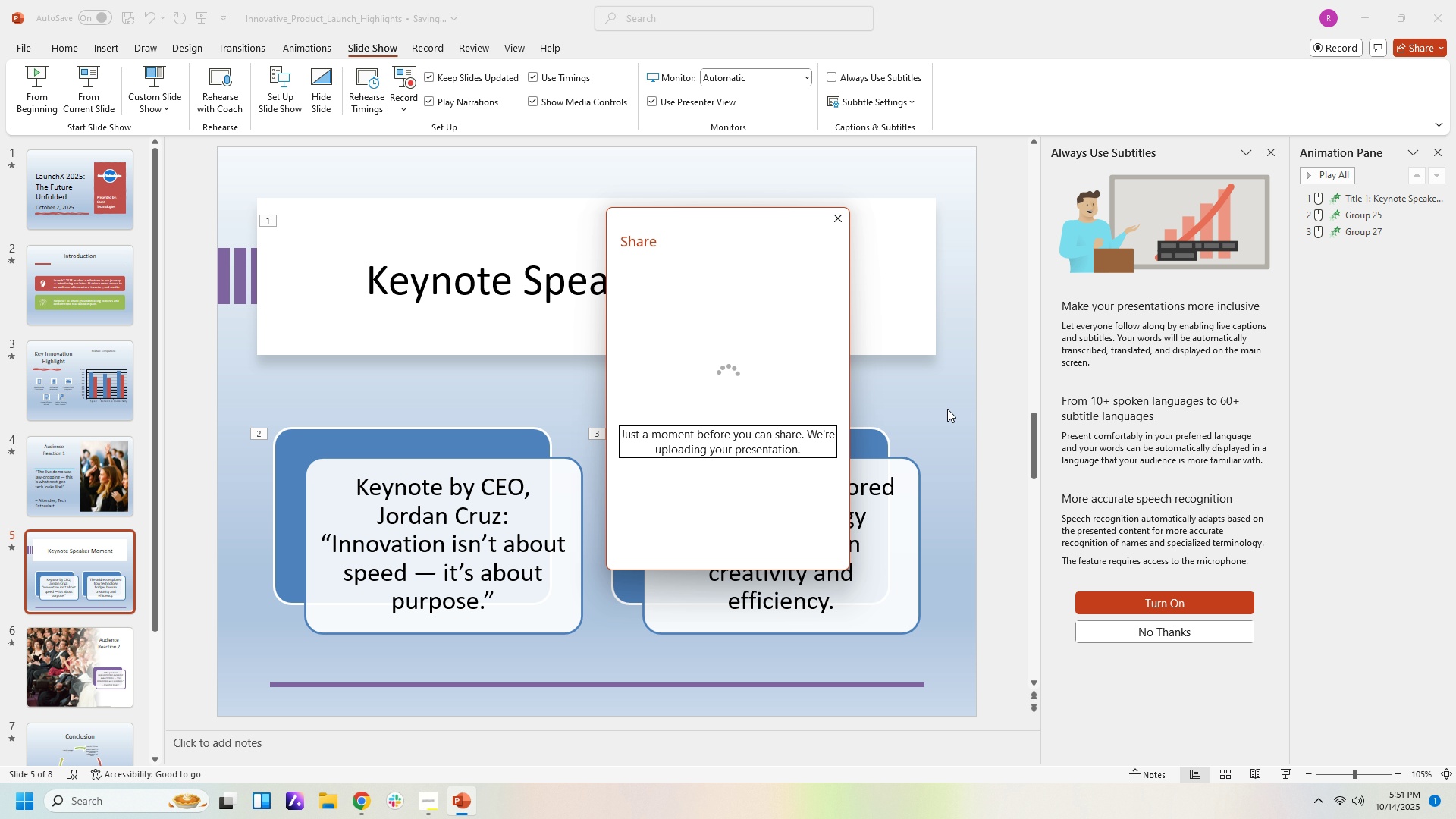 
left_click([17, 41])
 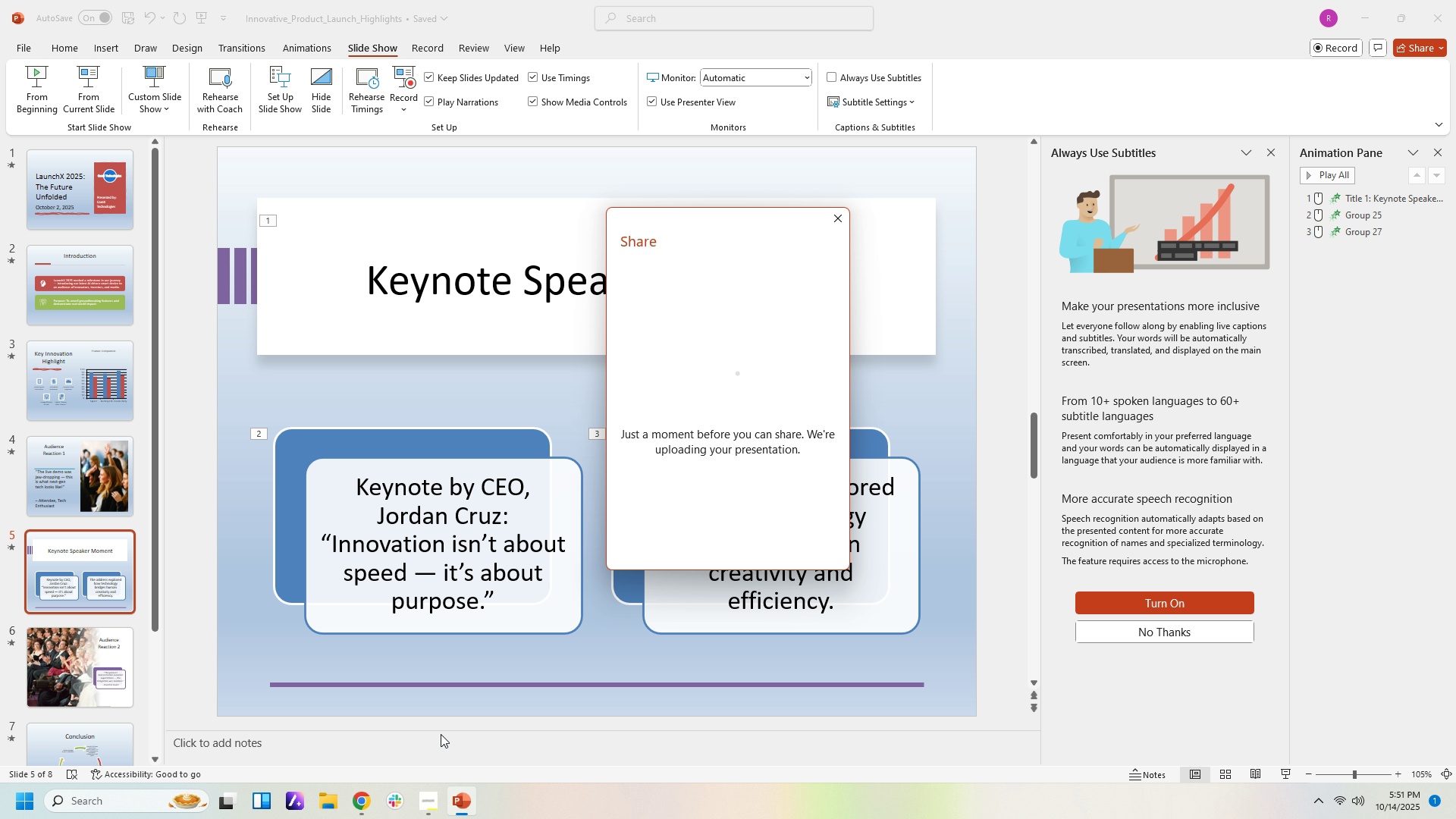 
left_click([427, 809])